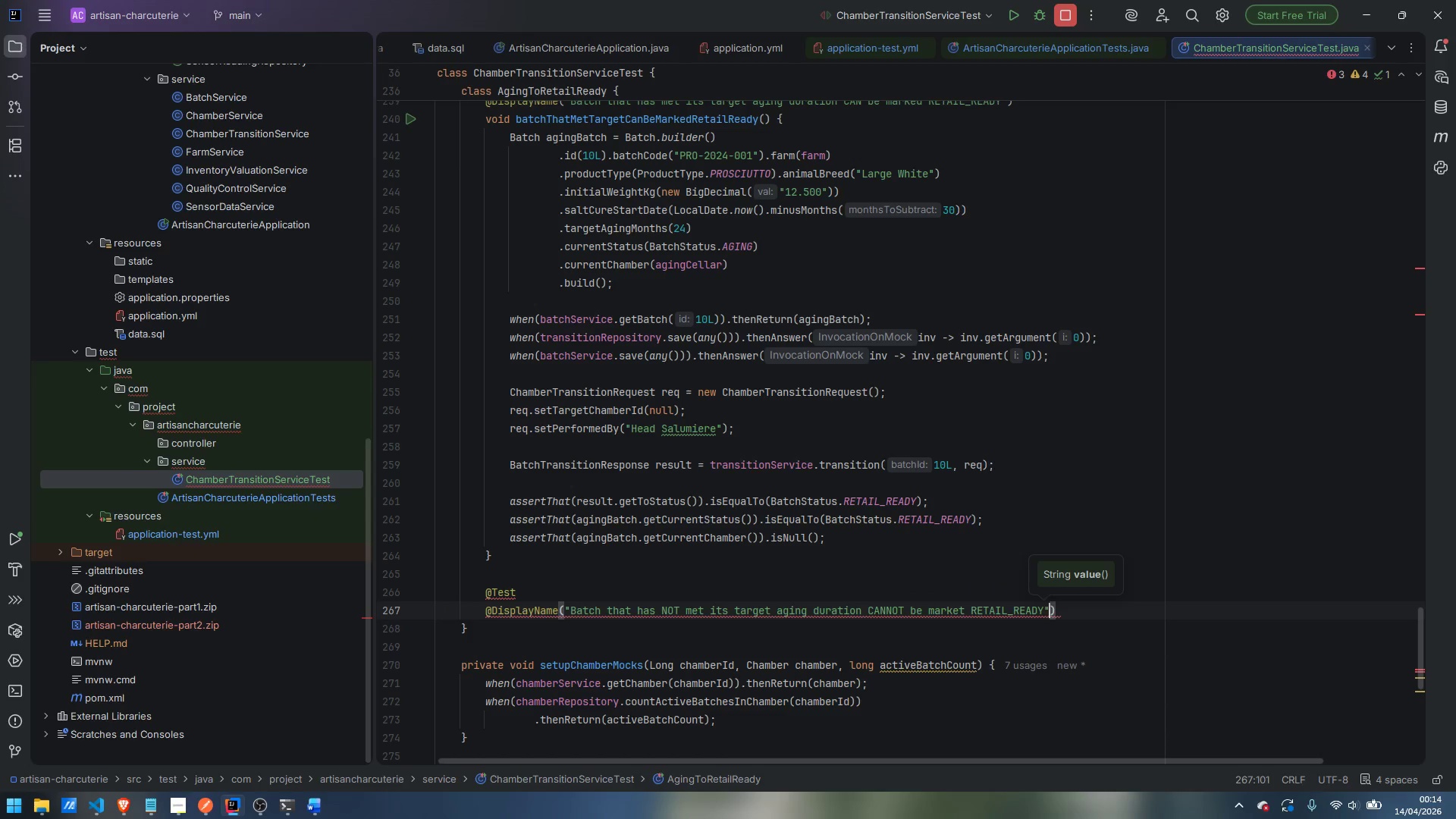 
key(ArrowRight)
 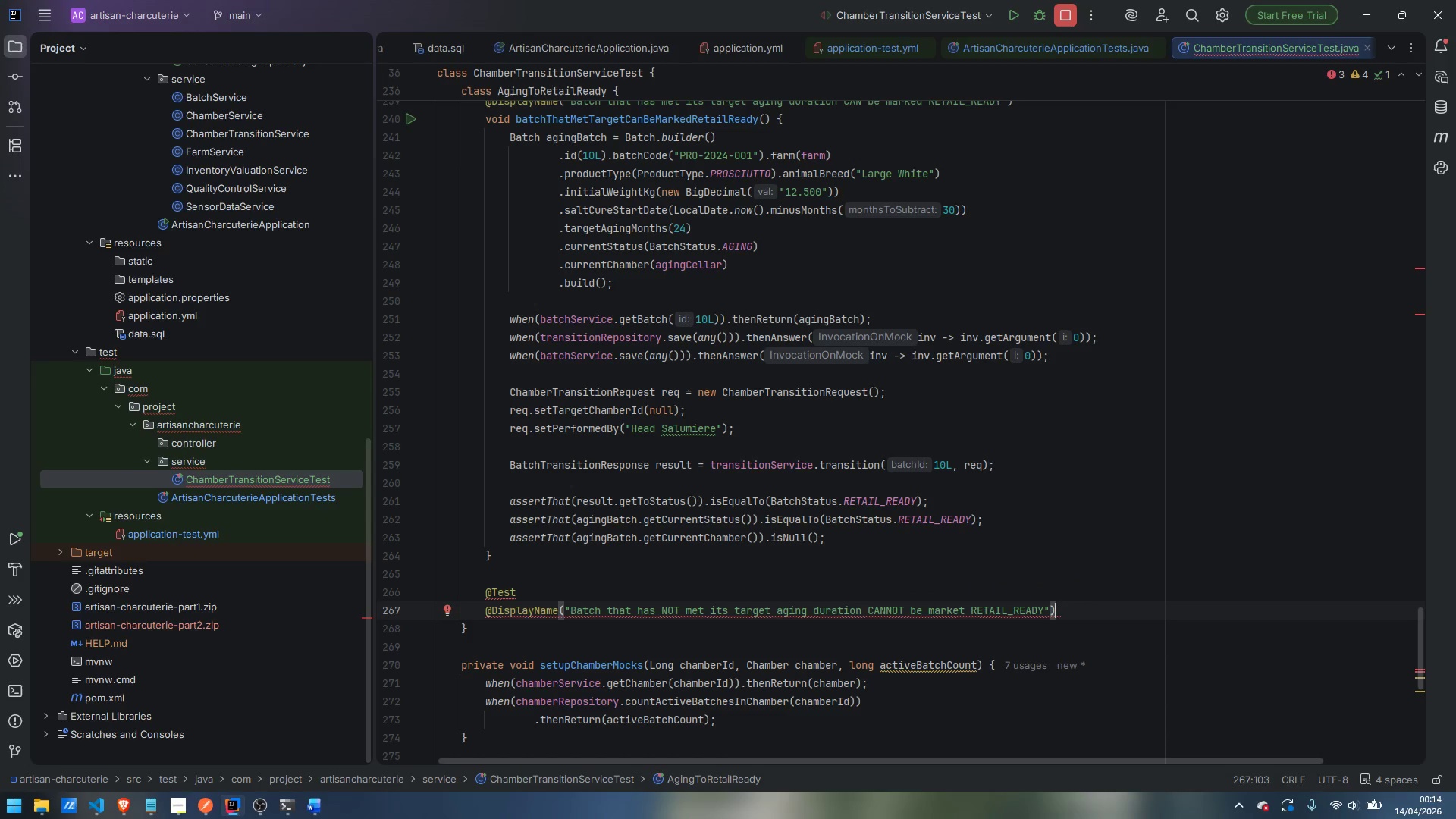 
key(Enter)
 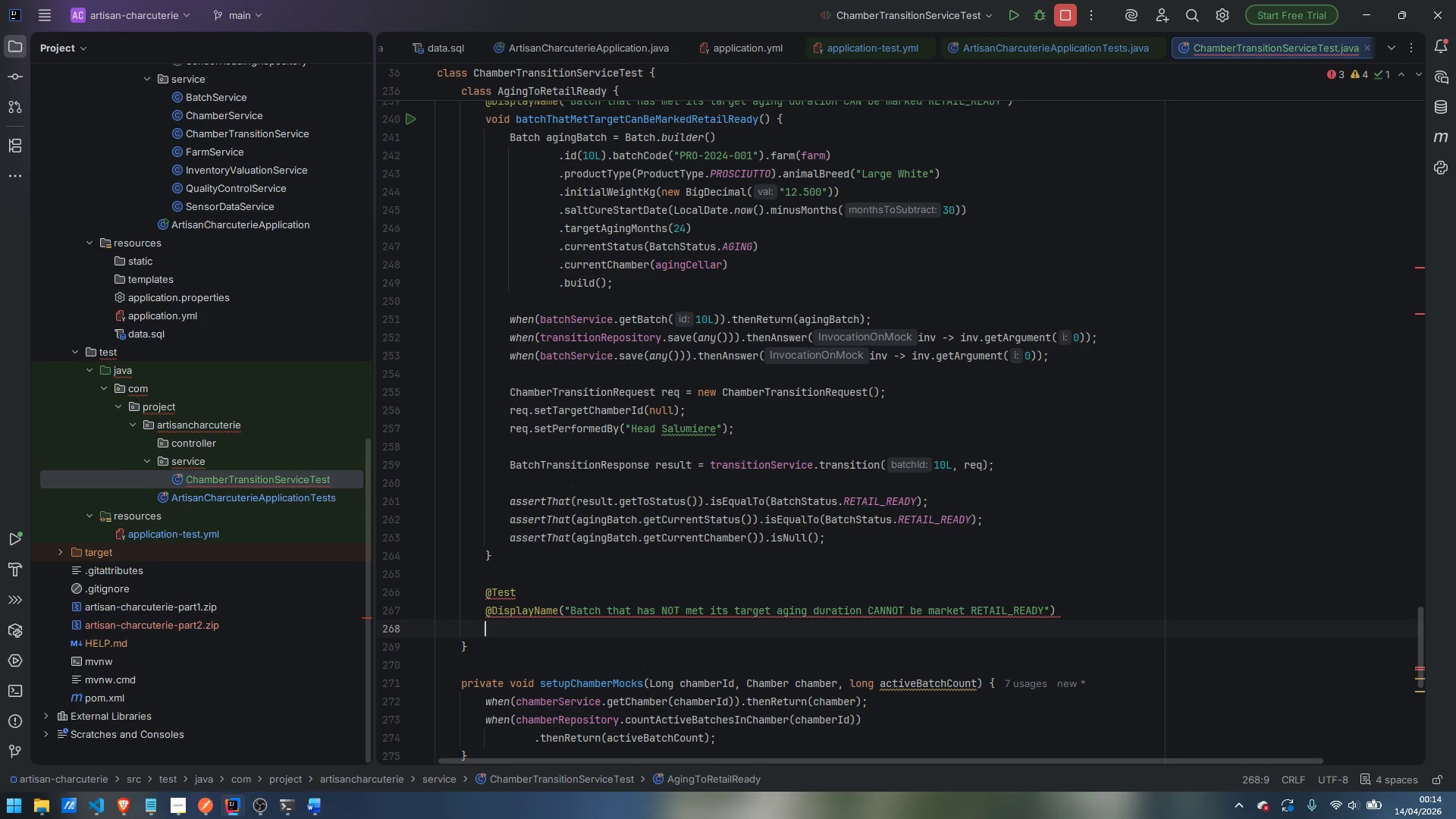 
type(void )
 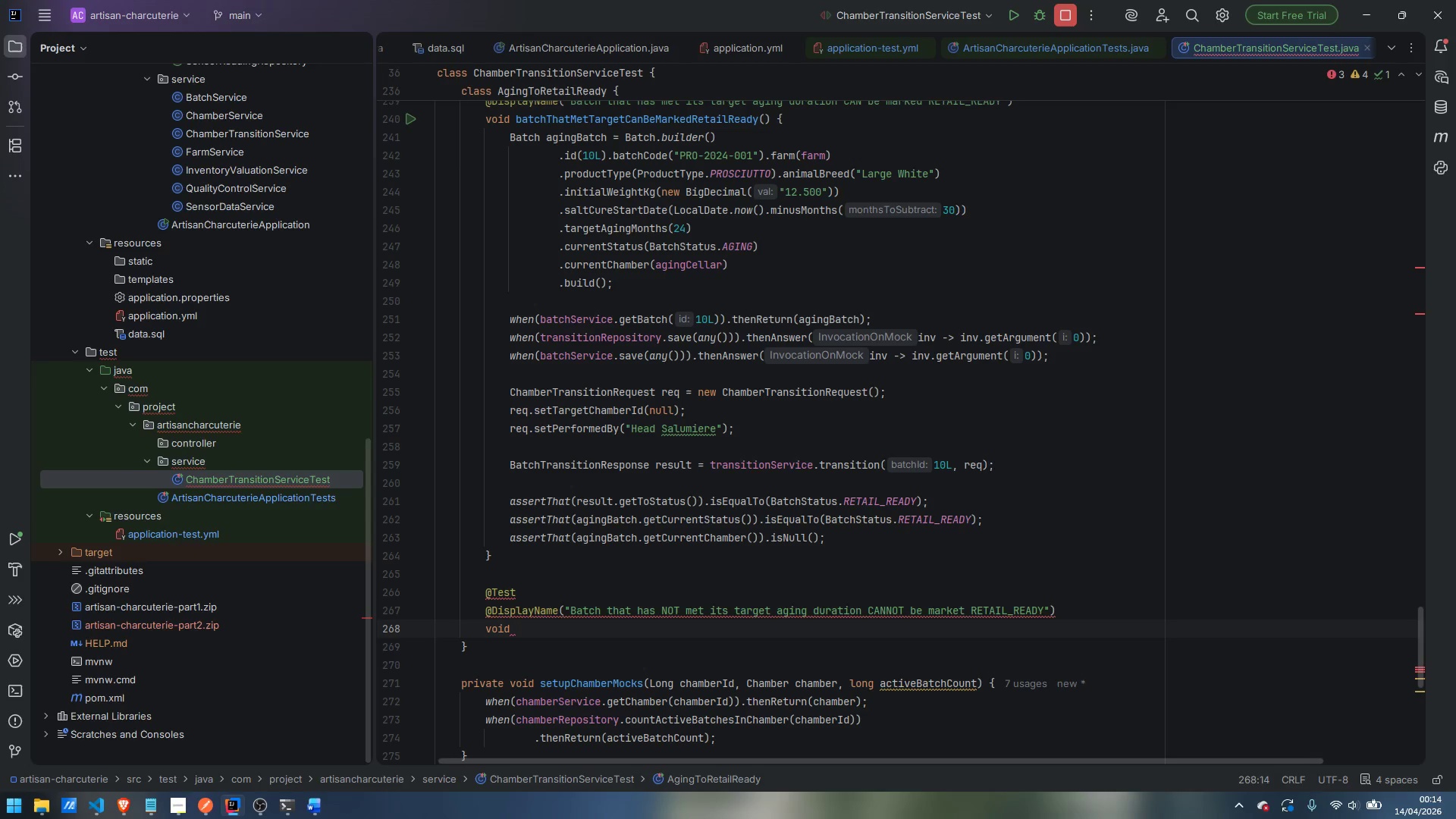 
wait(9.08)
 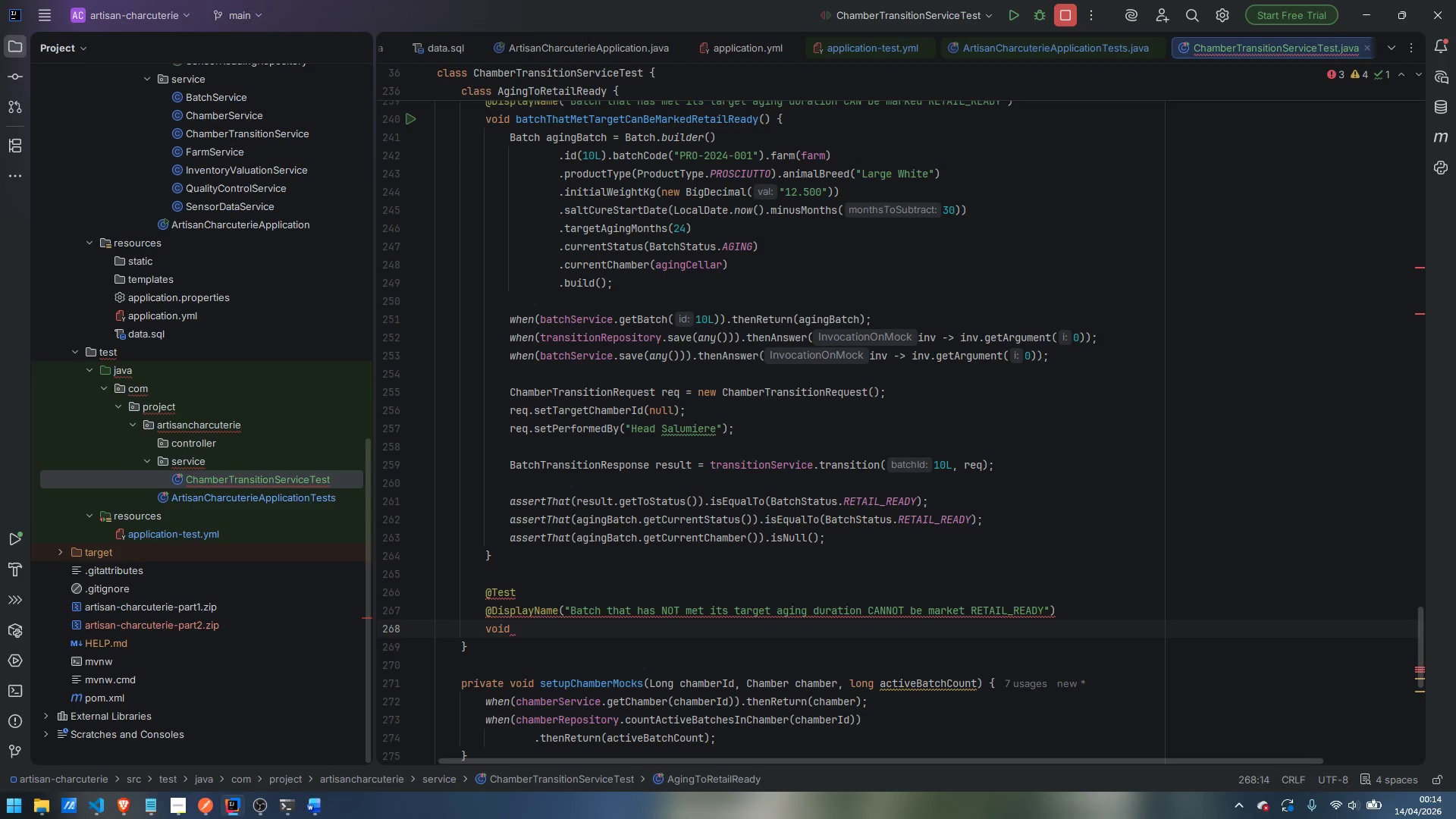 
type(batchThat)
 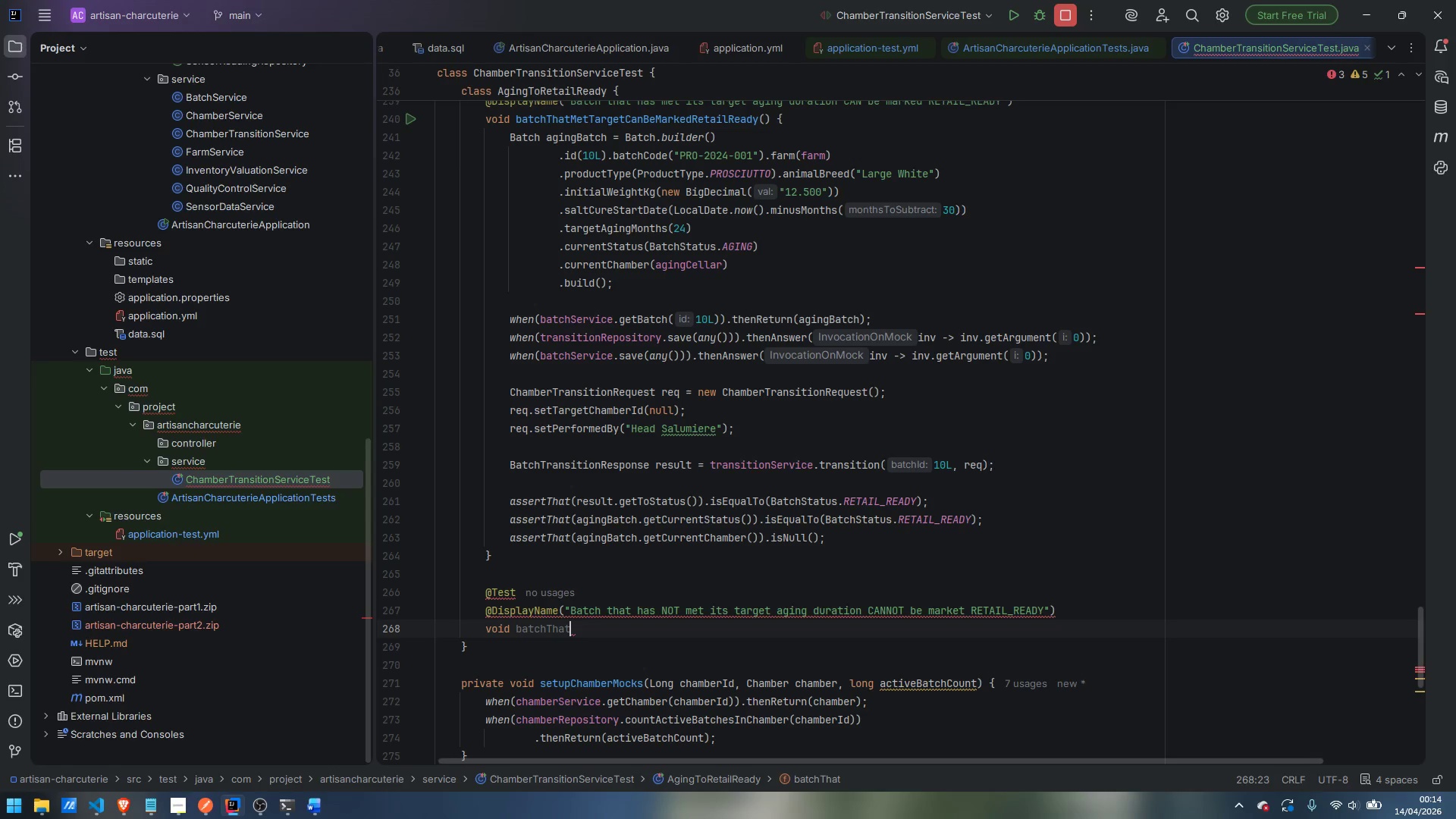 
 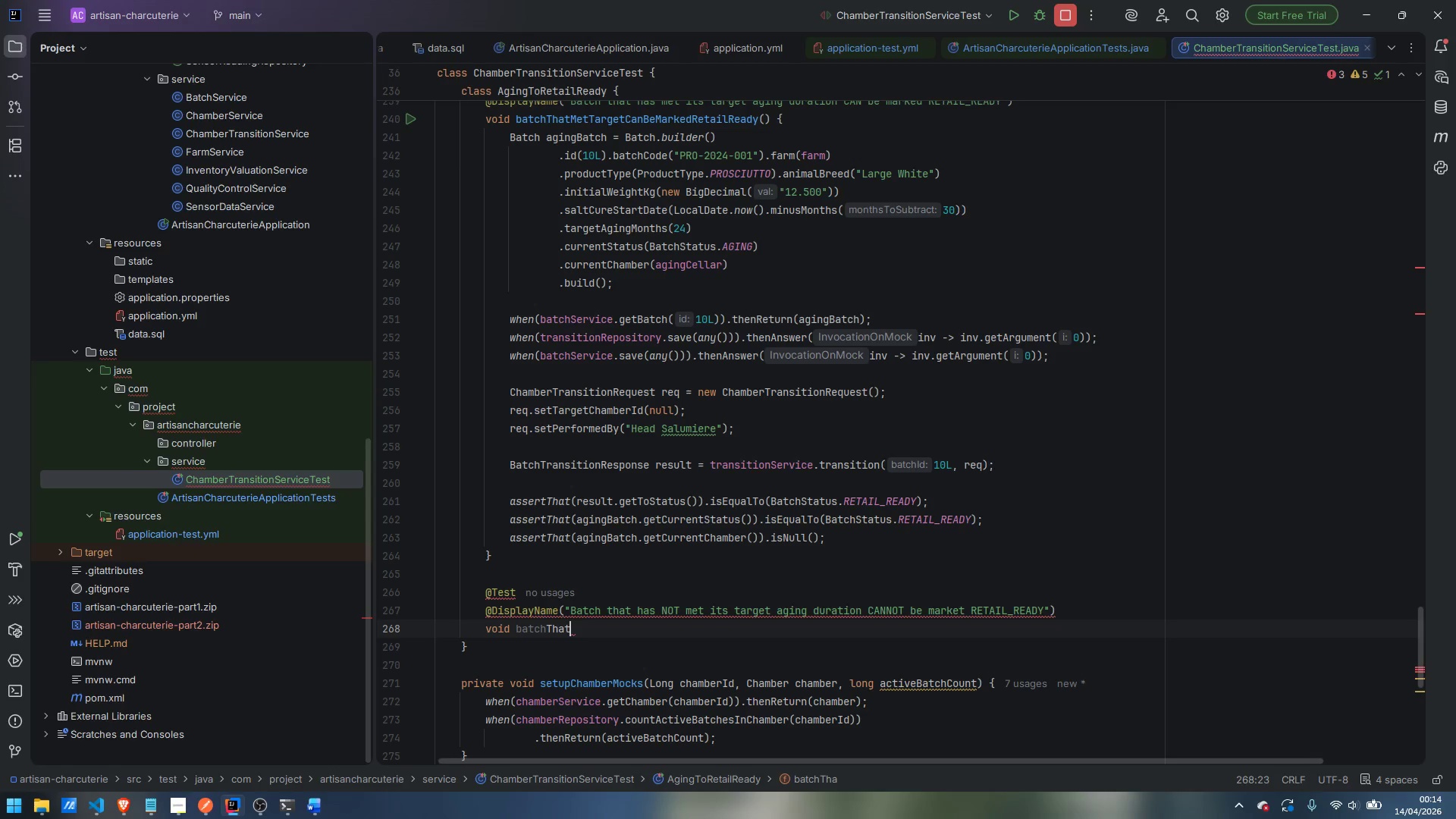 
hold_key(key=ShiftLeft, duration=1.5)
 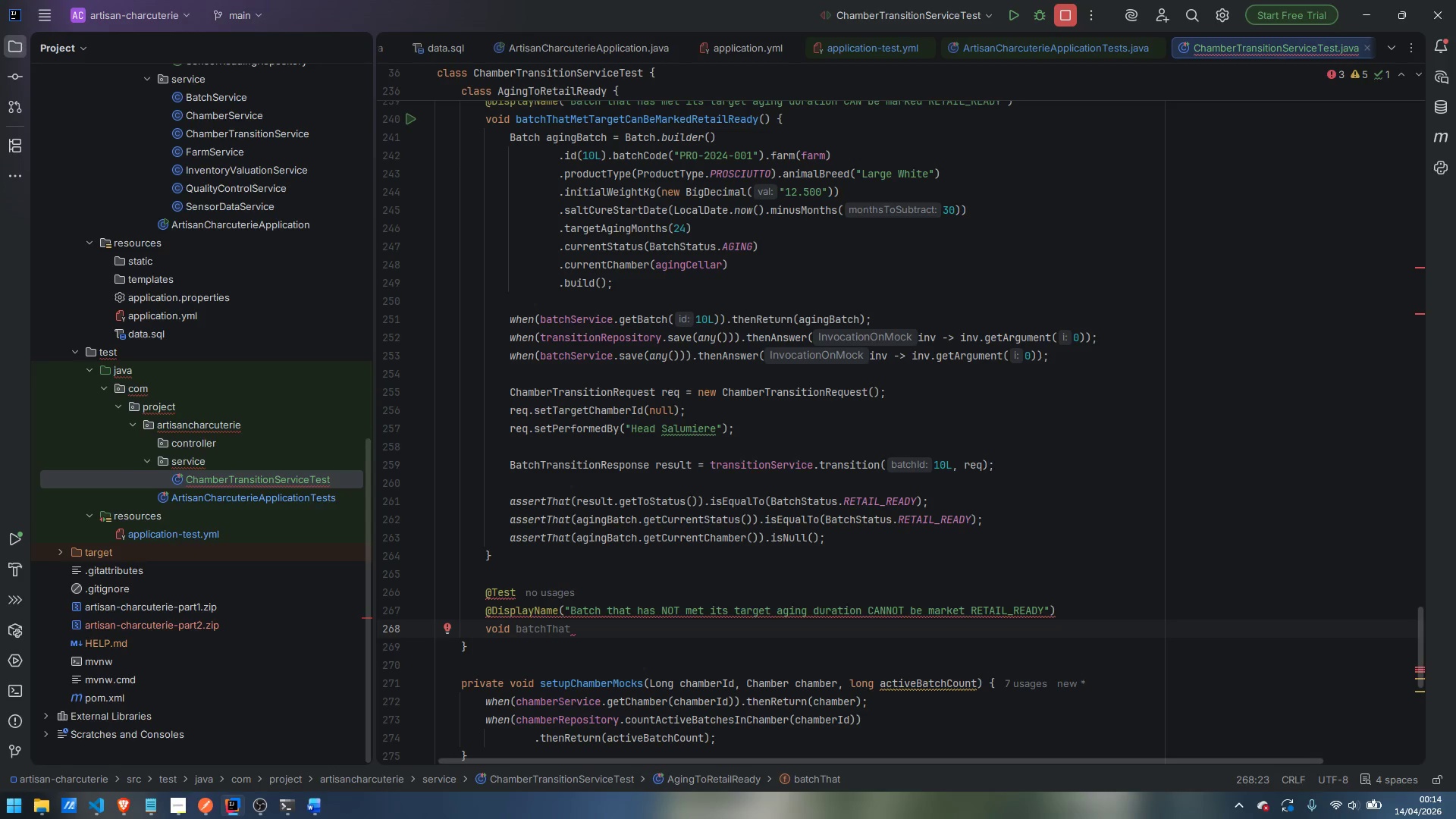 
hold_key(key=ShiftLeft, duration=1.52)
 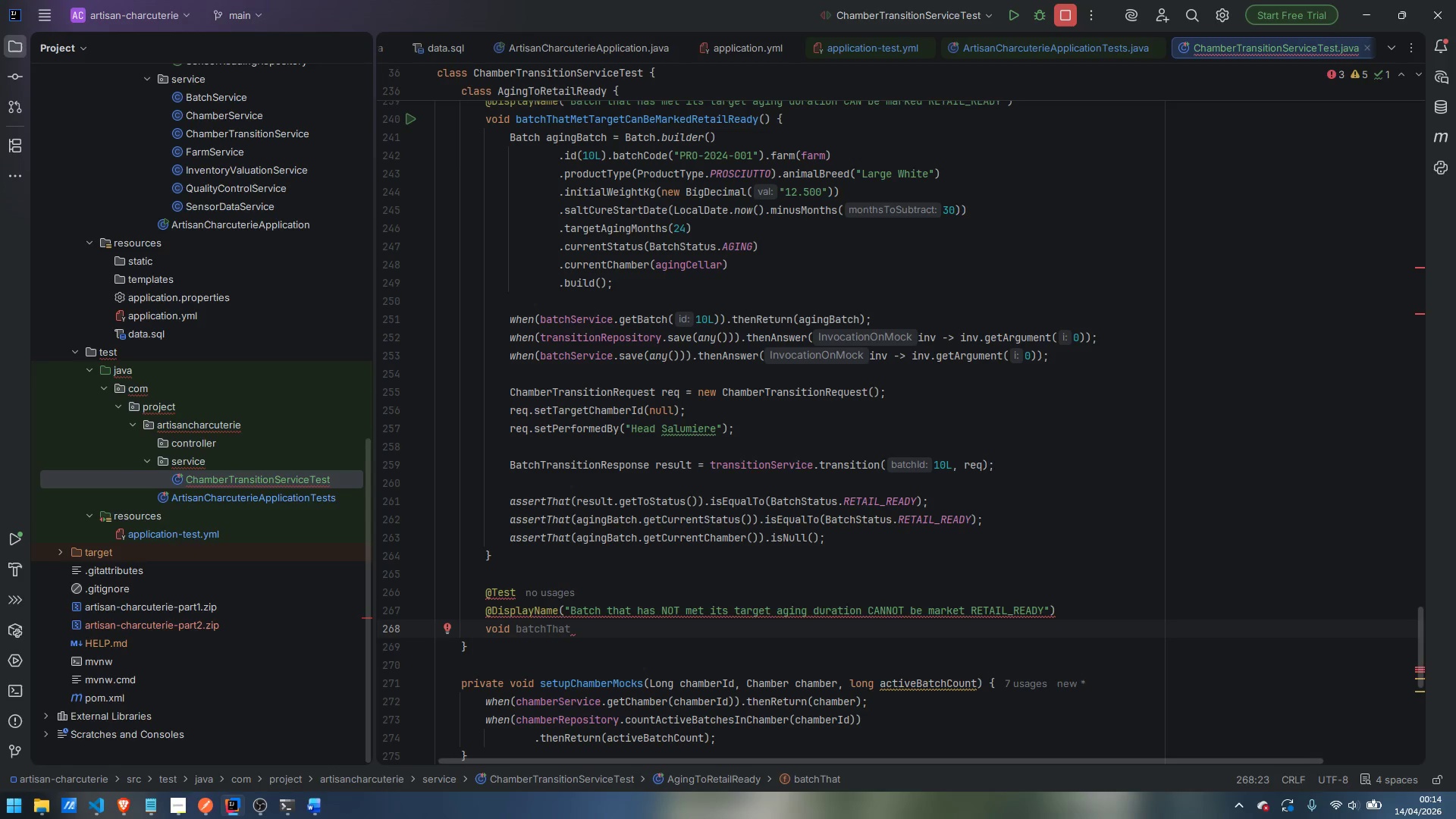 
hold_key(key=ShiftLeft, duration=1.22)
 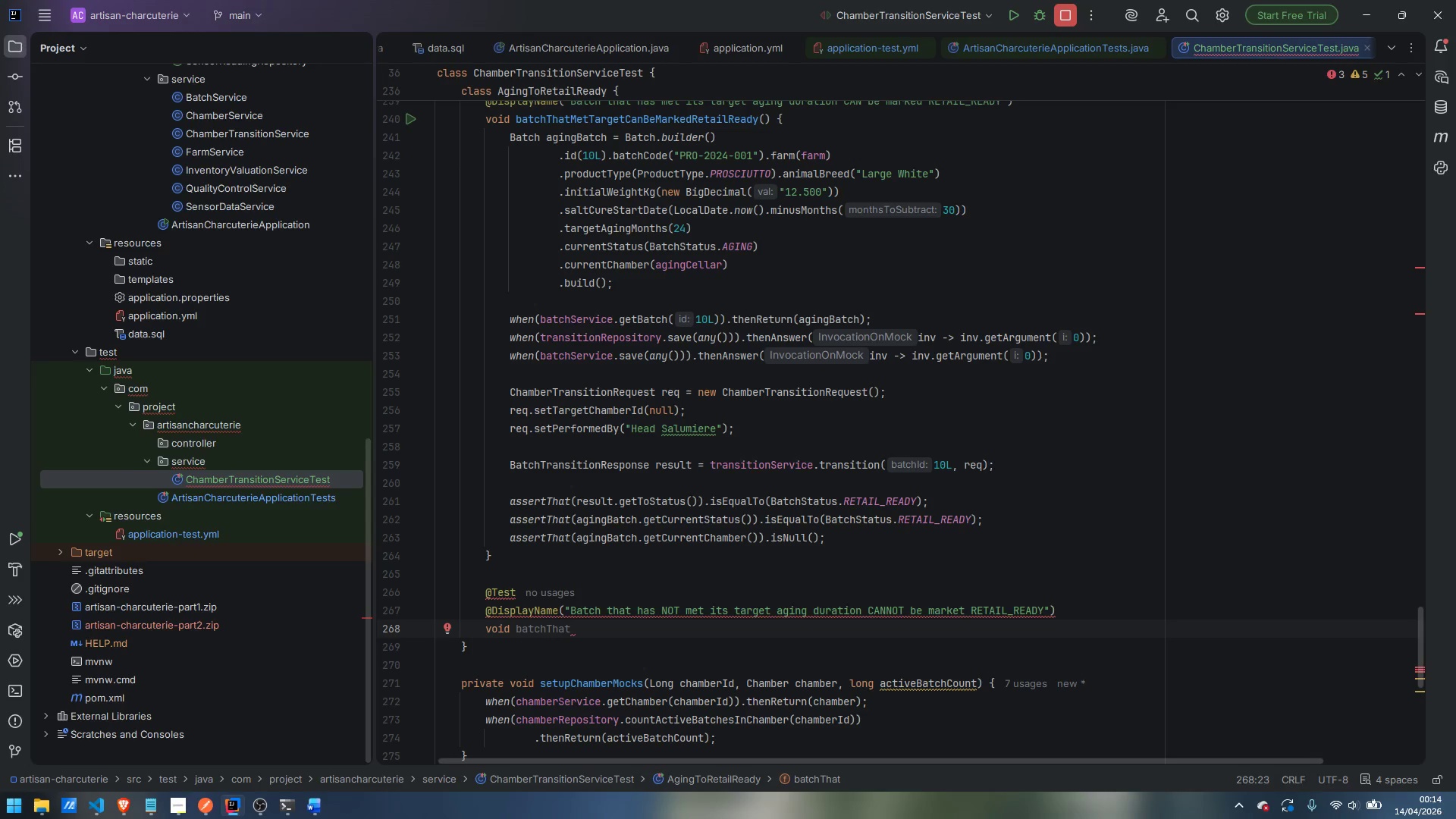 
wait(6.83)
 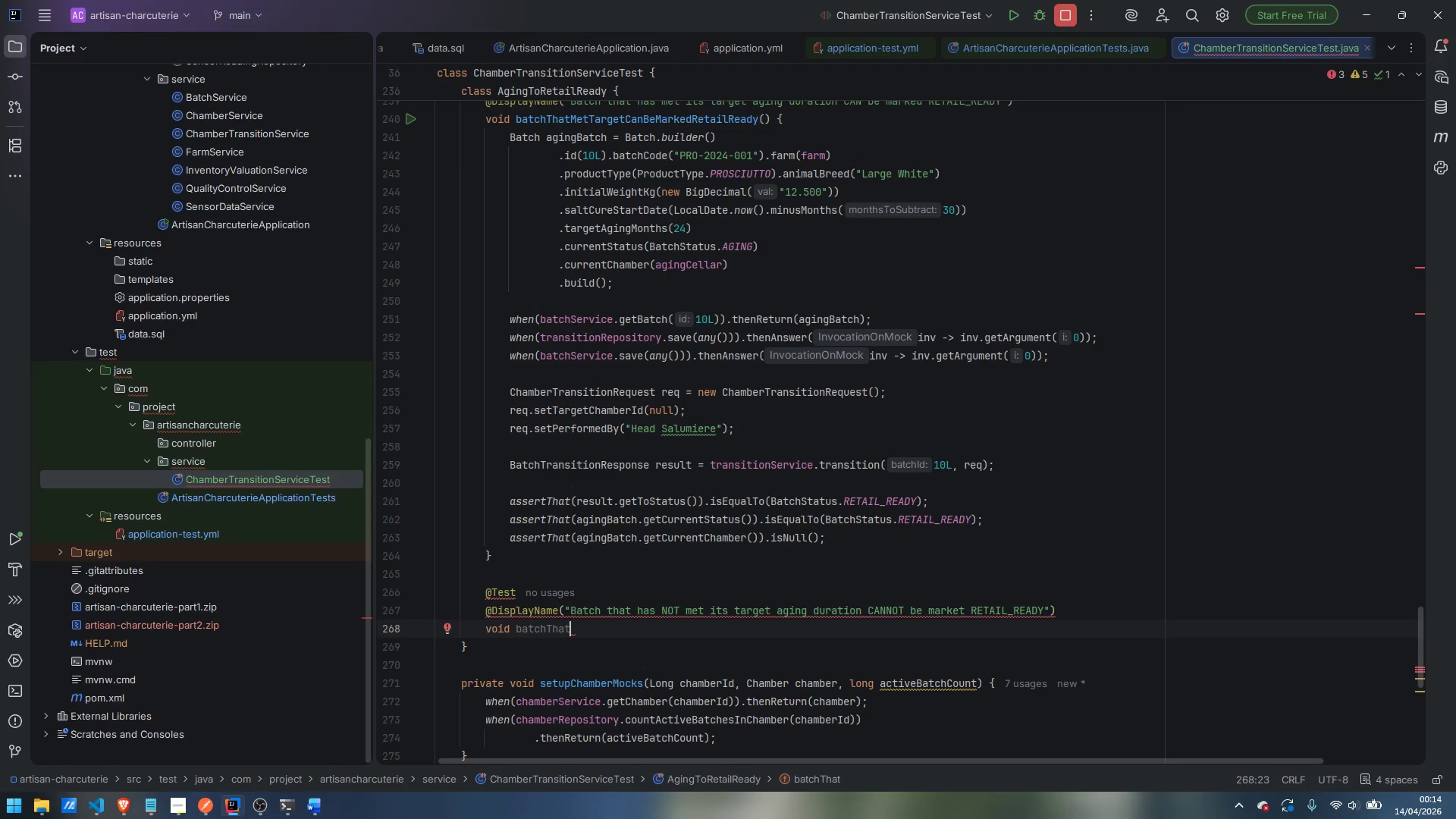 
type(HasNotMetTargetCannot )
key(Backspace)
type(BeMarkedRead)
key(Backspace)
key(Backspace)
type(taio)
key(Backspace)
type(lReady() {)
 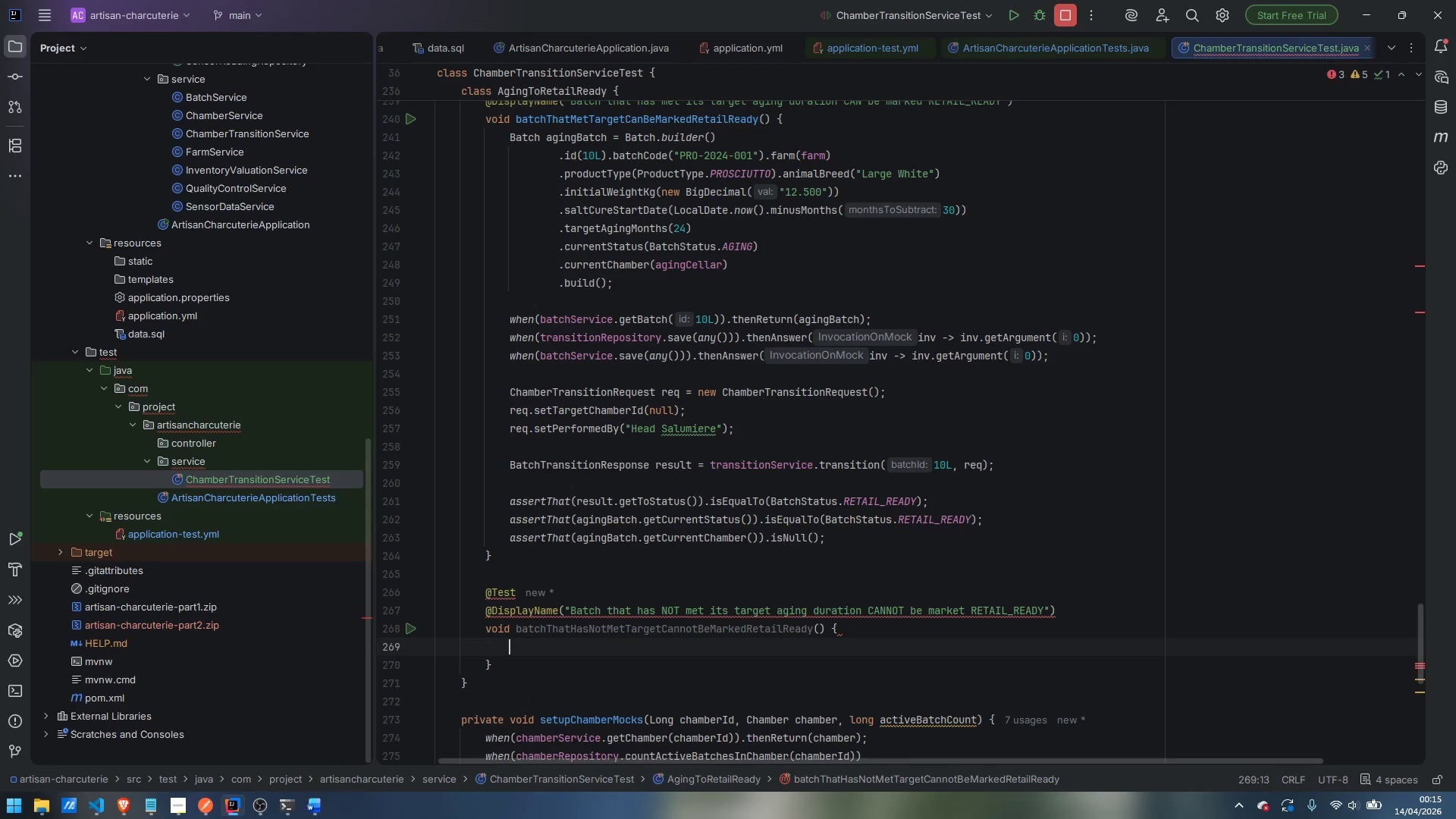 
 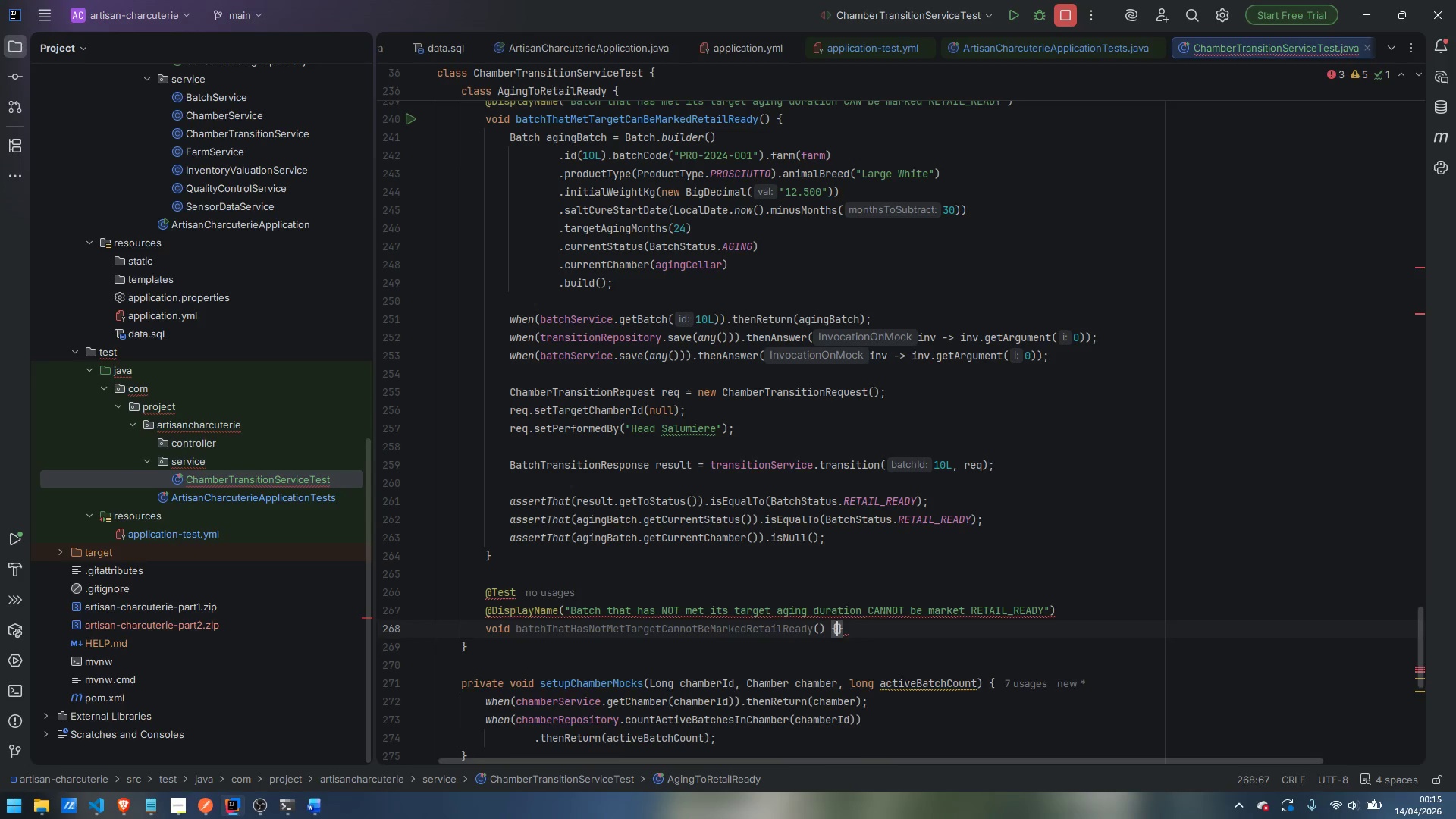 
key(Enter)
 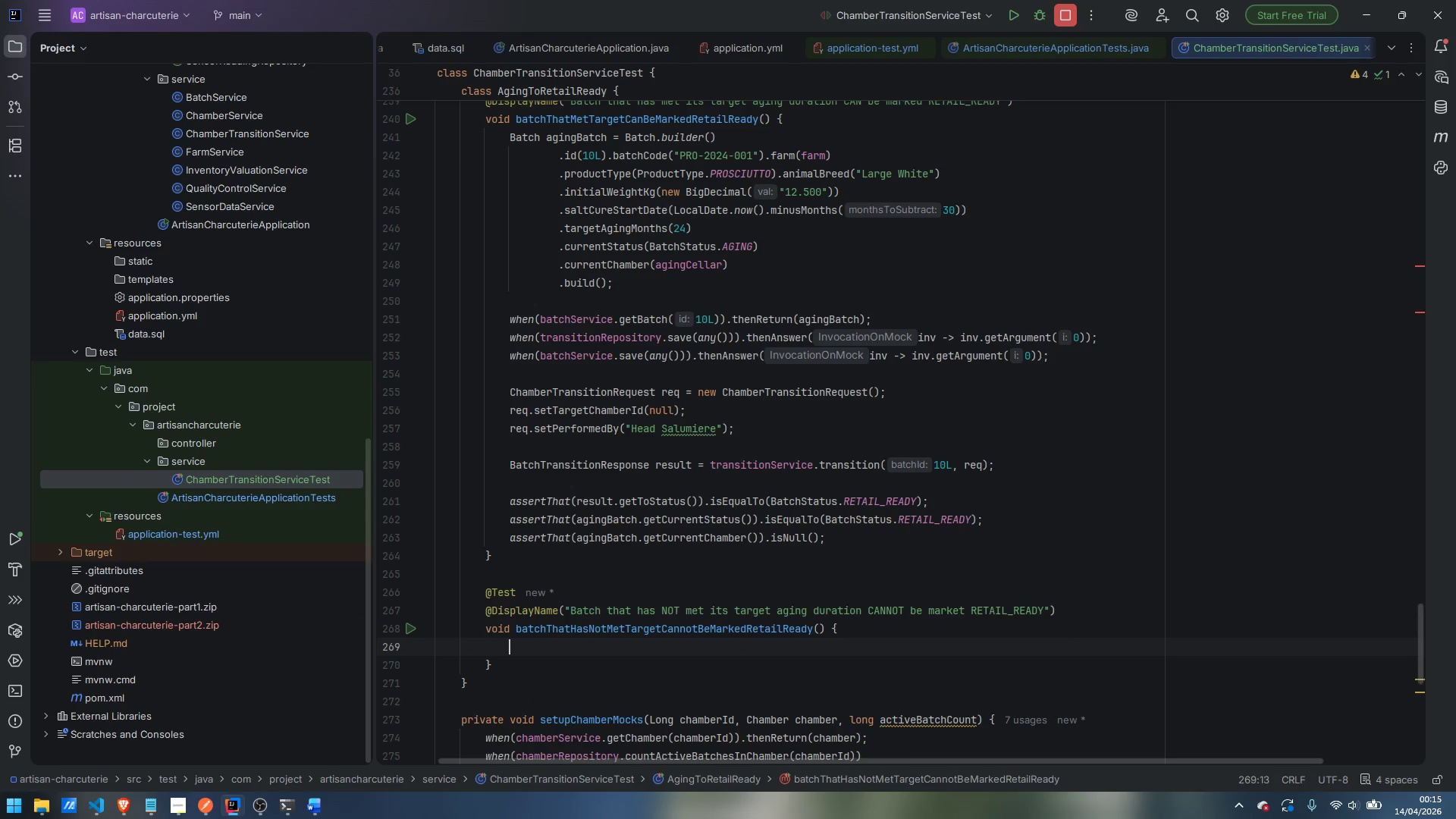 
type(Batch aginBa)
key(Backspace)
key(Backspace)
type(g)
 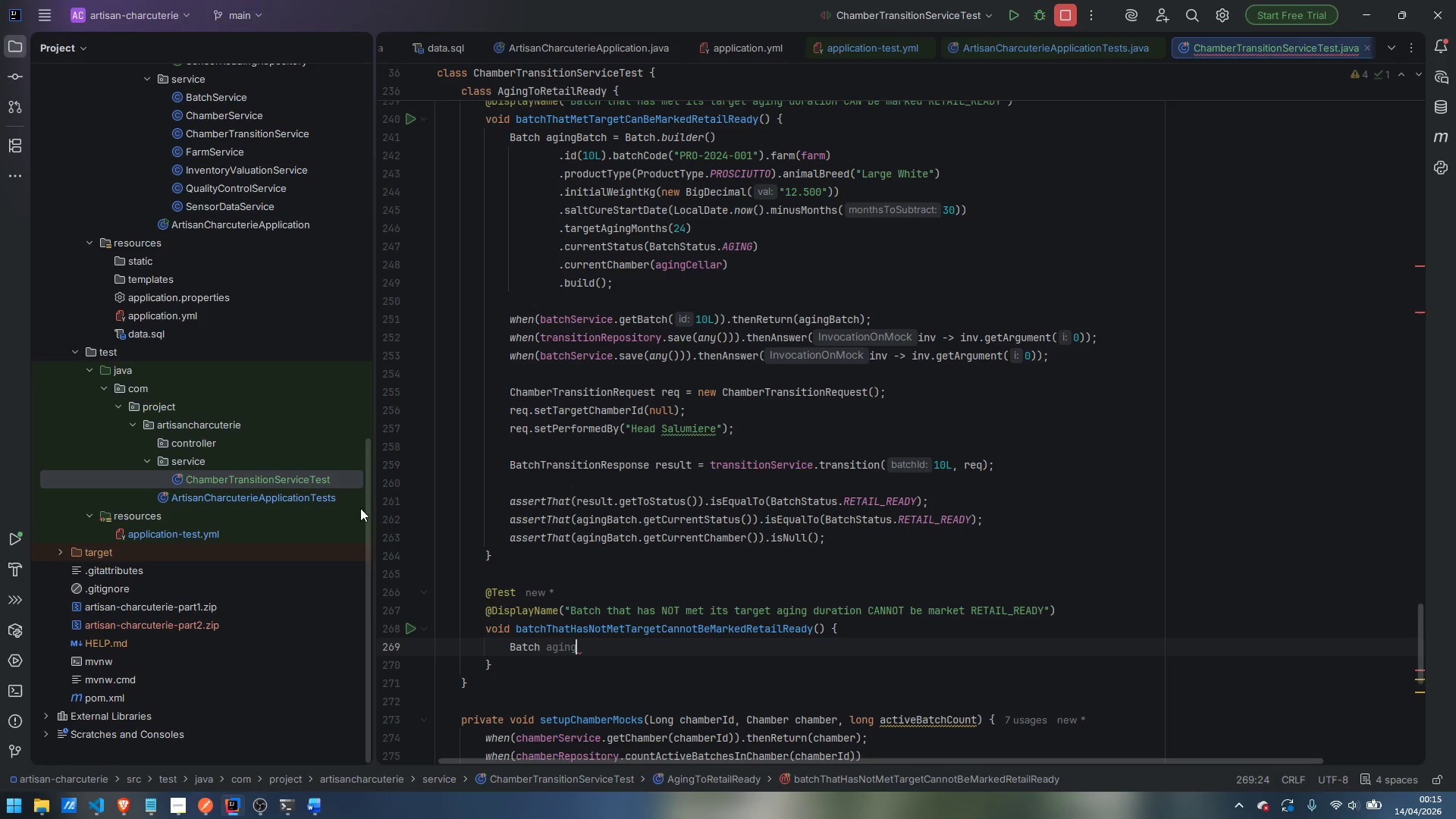 
left_click([180, 805])